 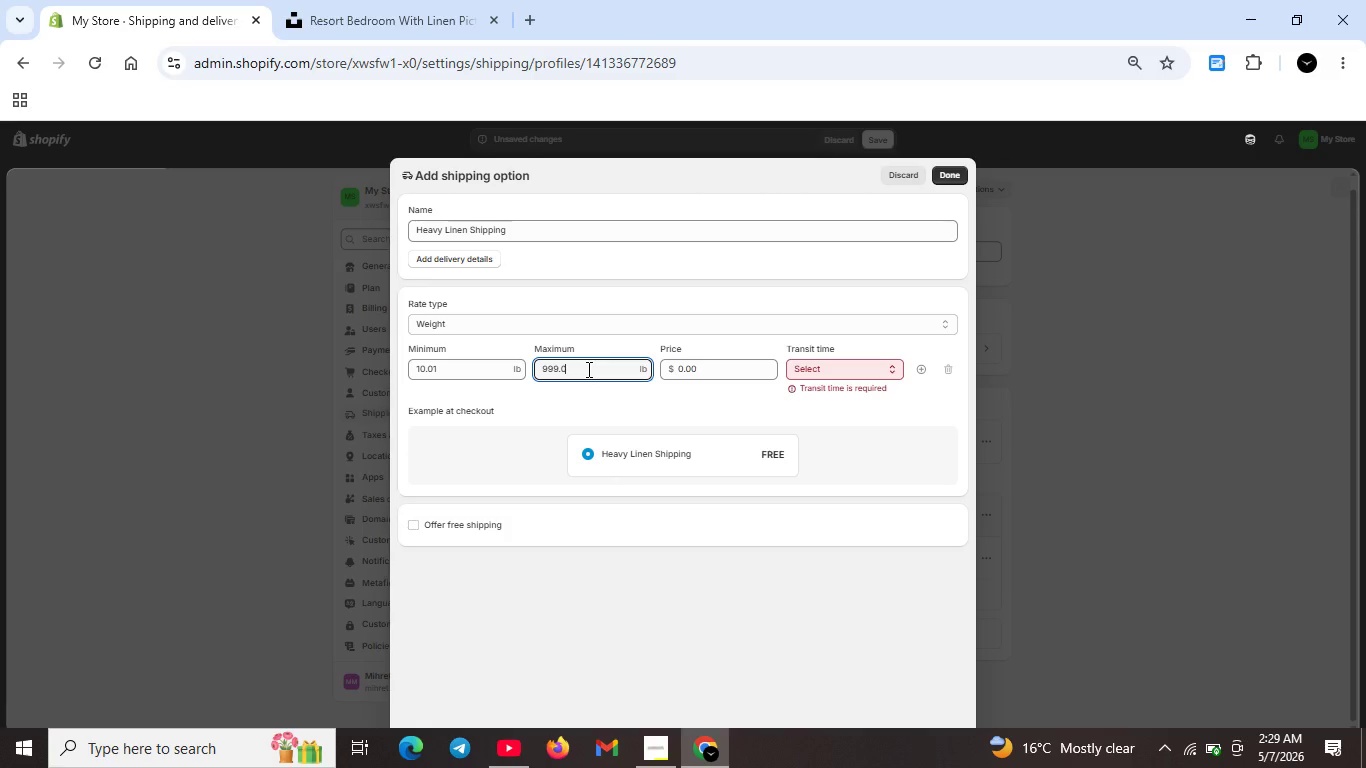 
key(Backspace)
 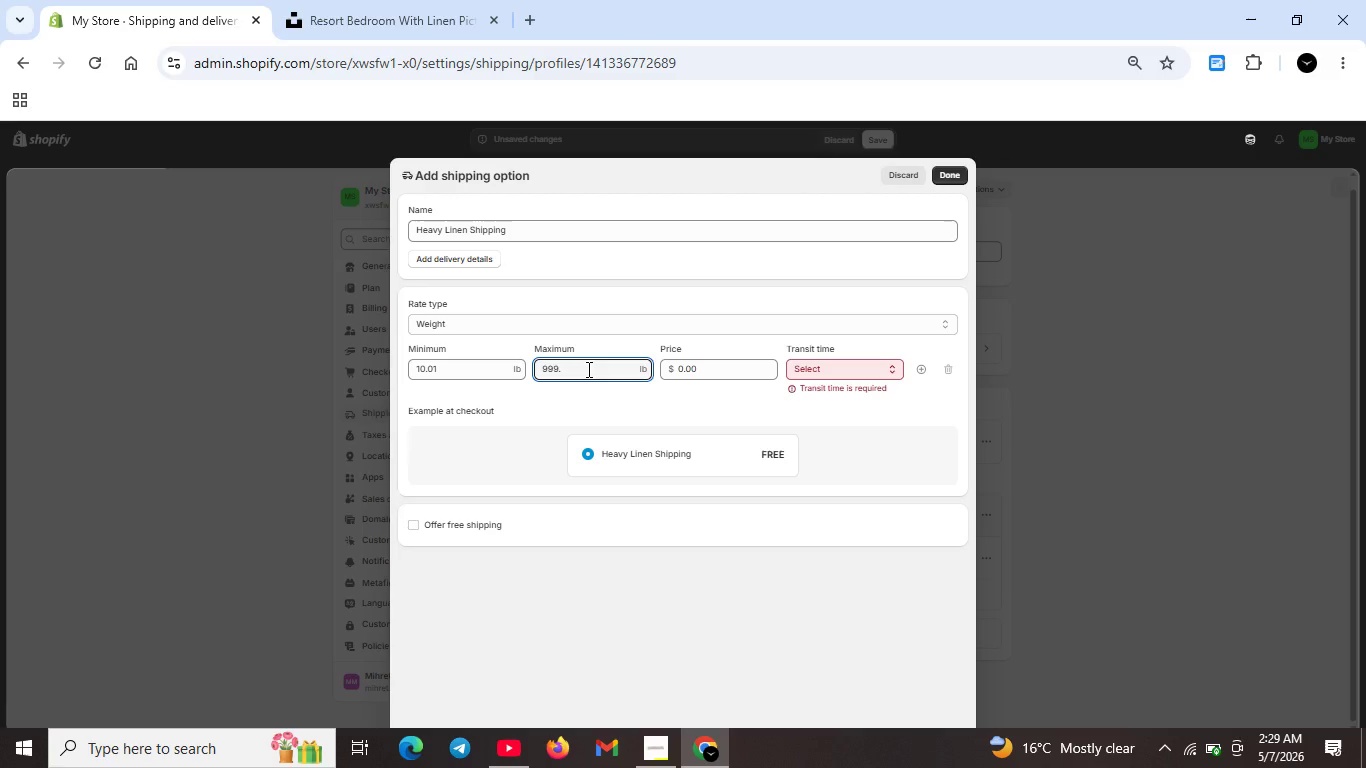 
key(Backspace)
 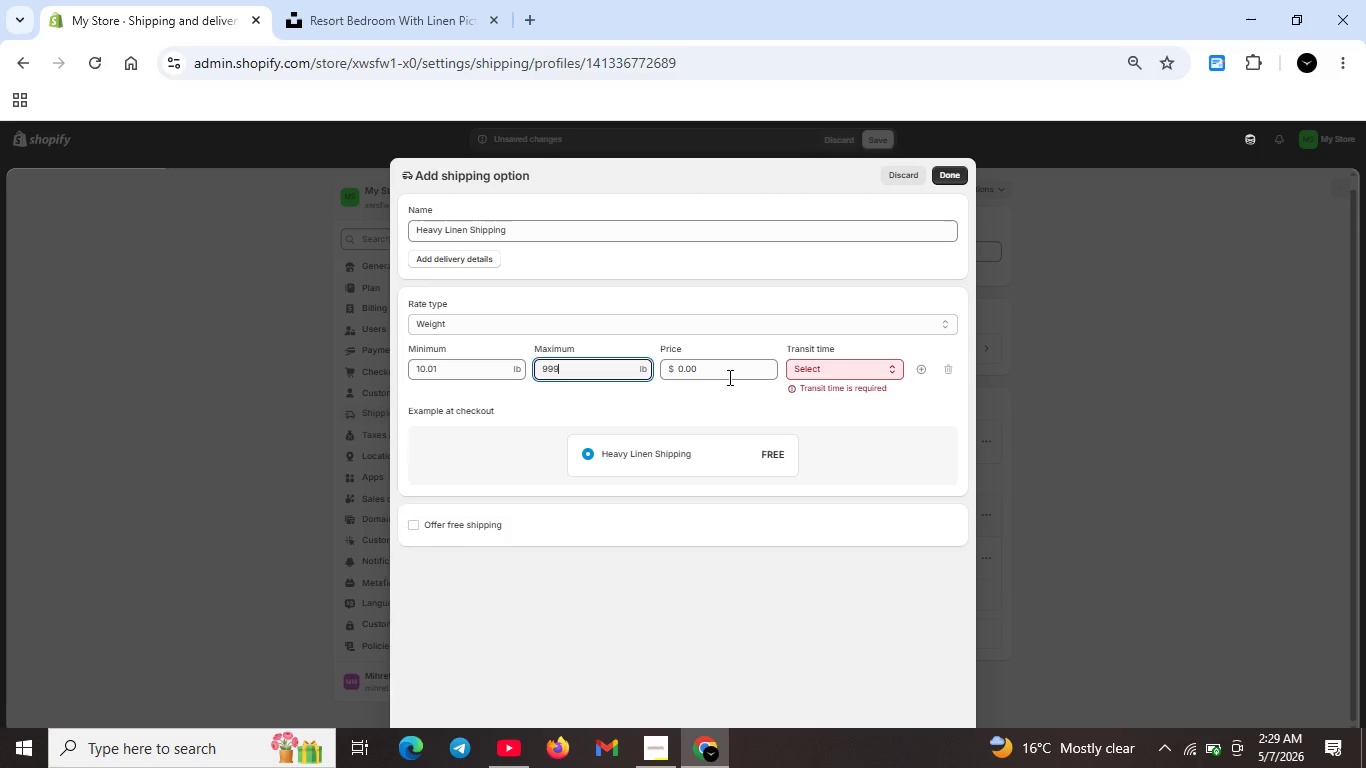 
double_click([722, 373])
 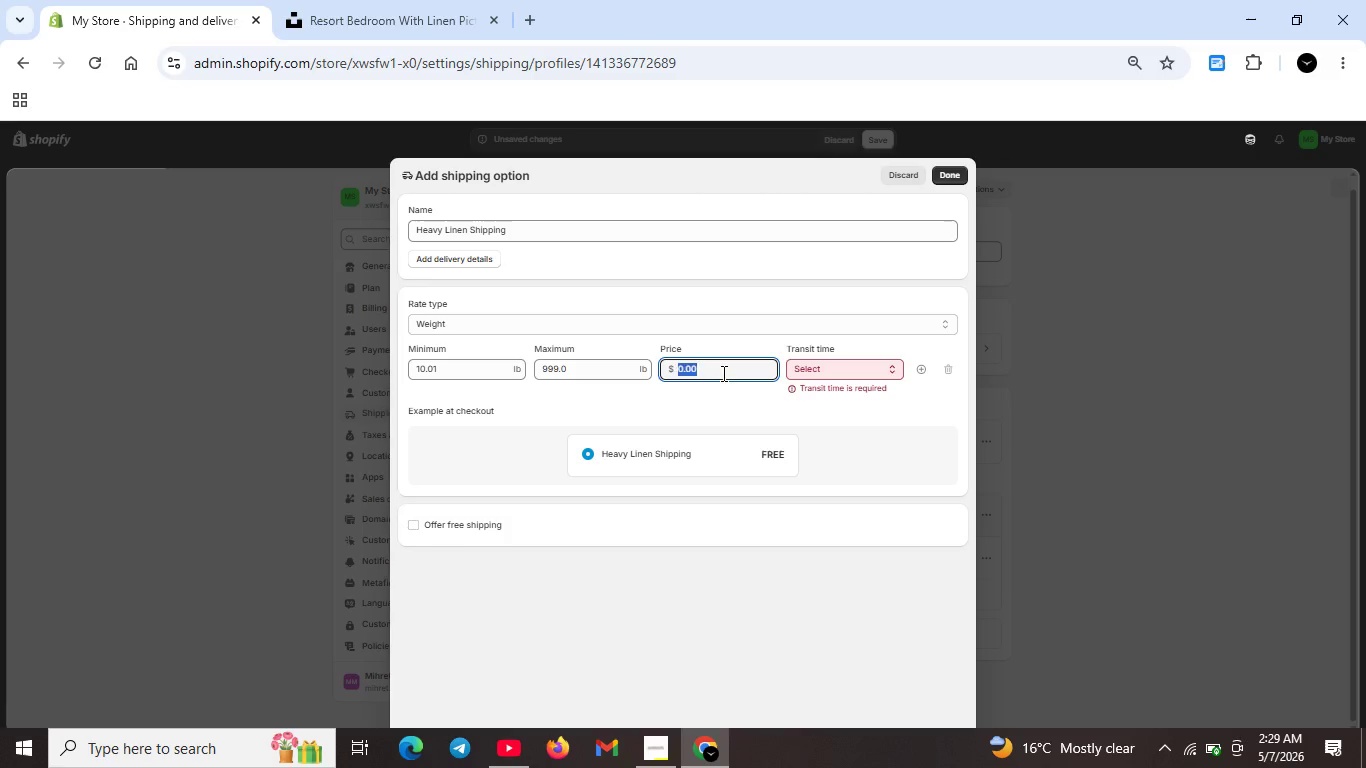 
key(Backspace)
type(45)
 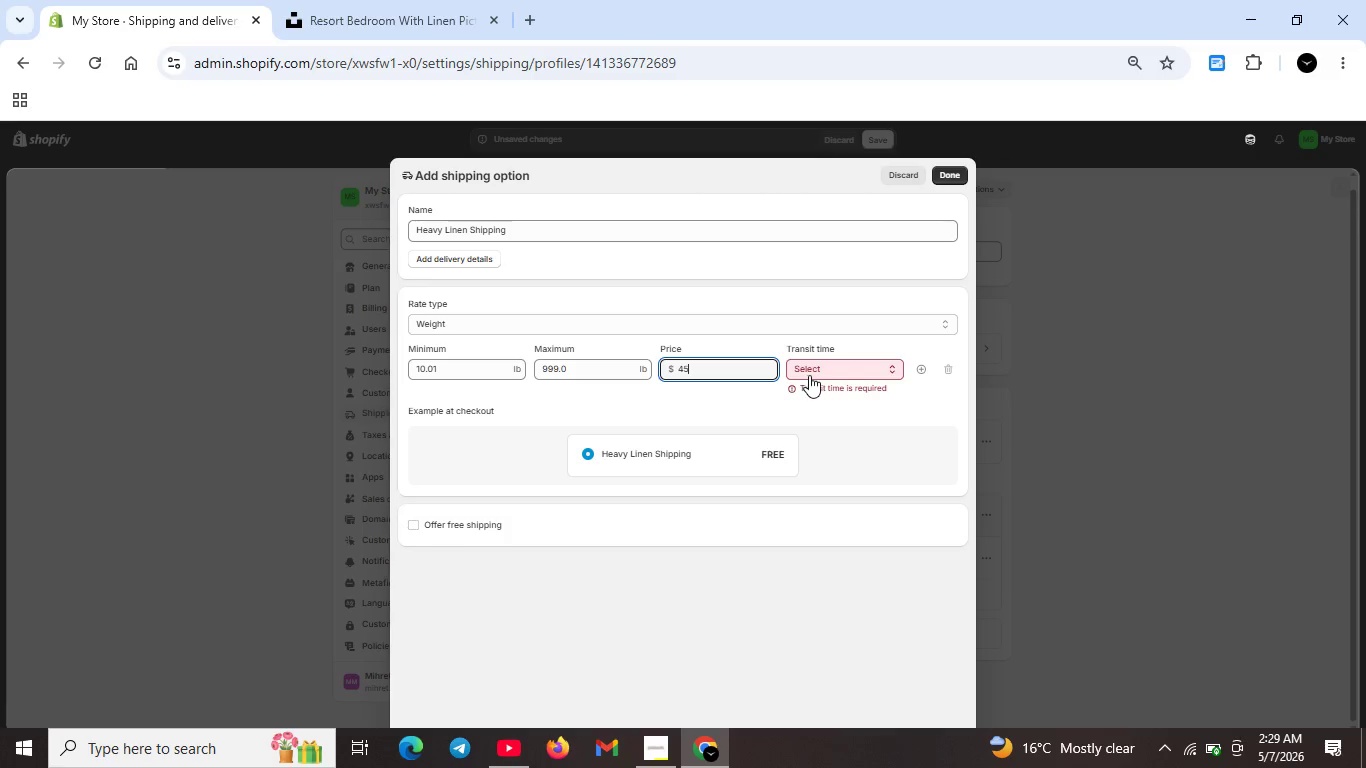 
left_click([816, 369])
 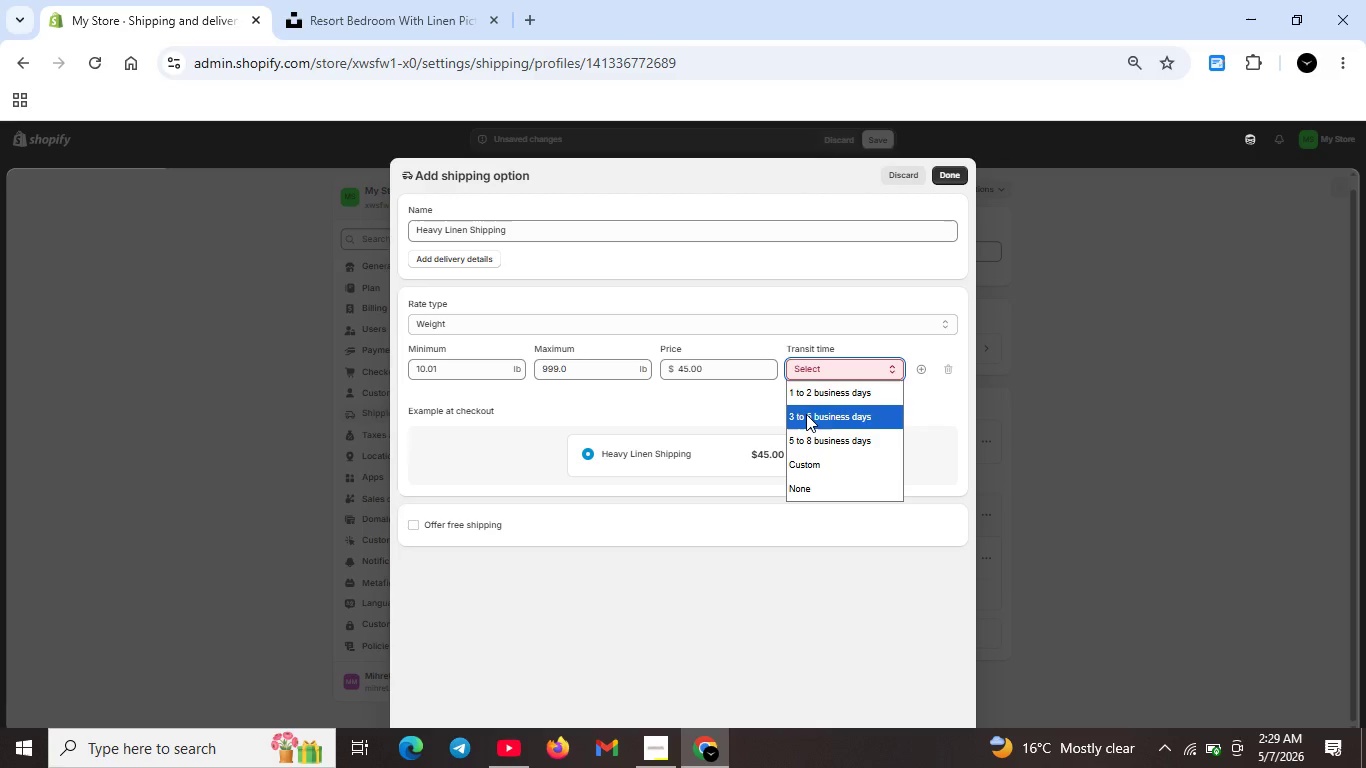 
left_click([807, 413])
 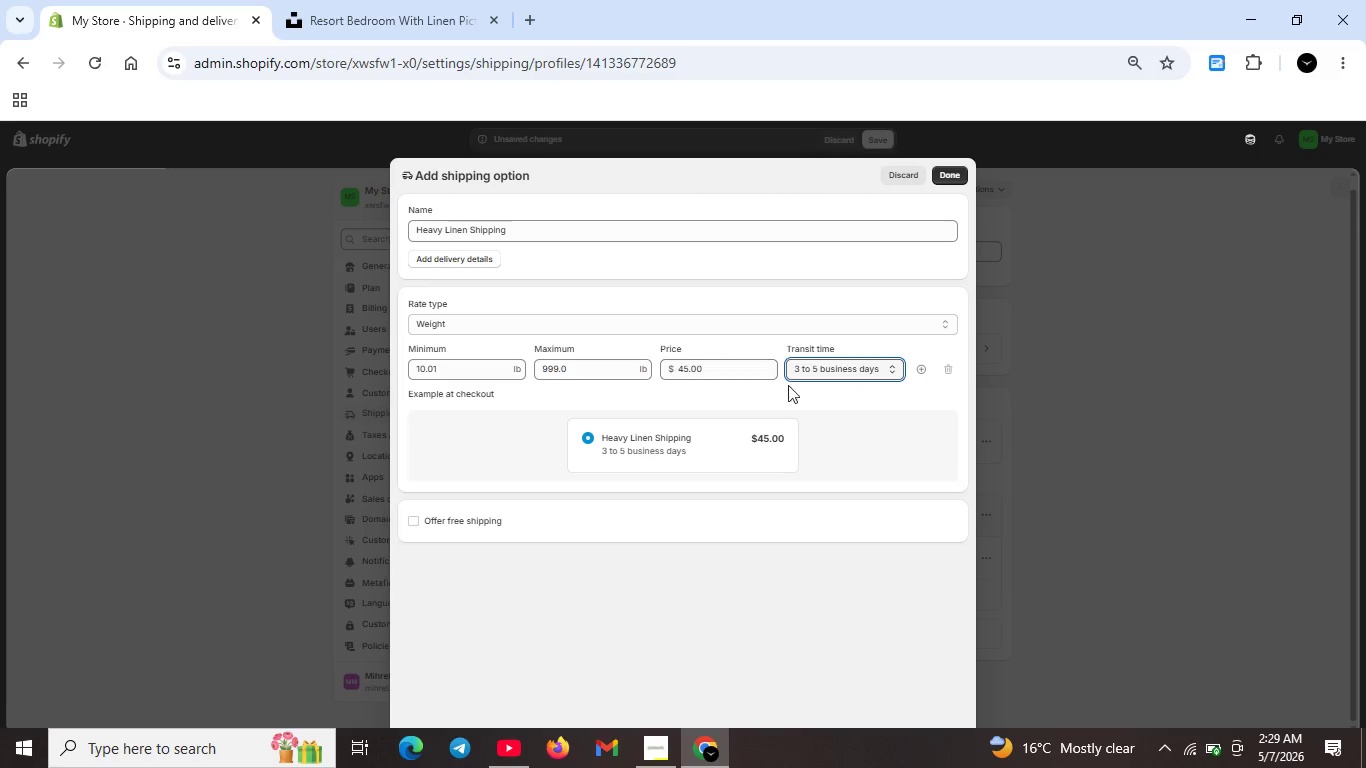 
wait(5.83)
 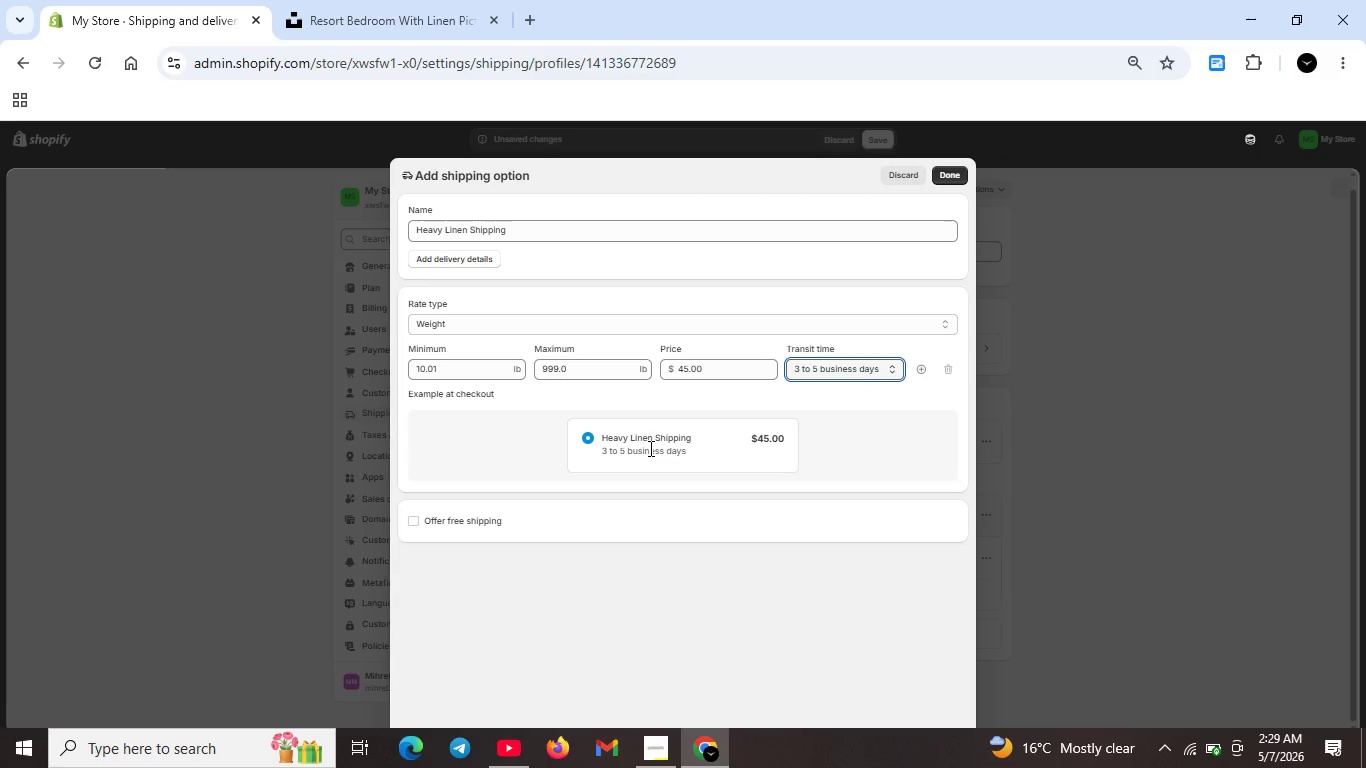 
left_click([942, 172])
 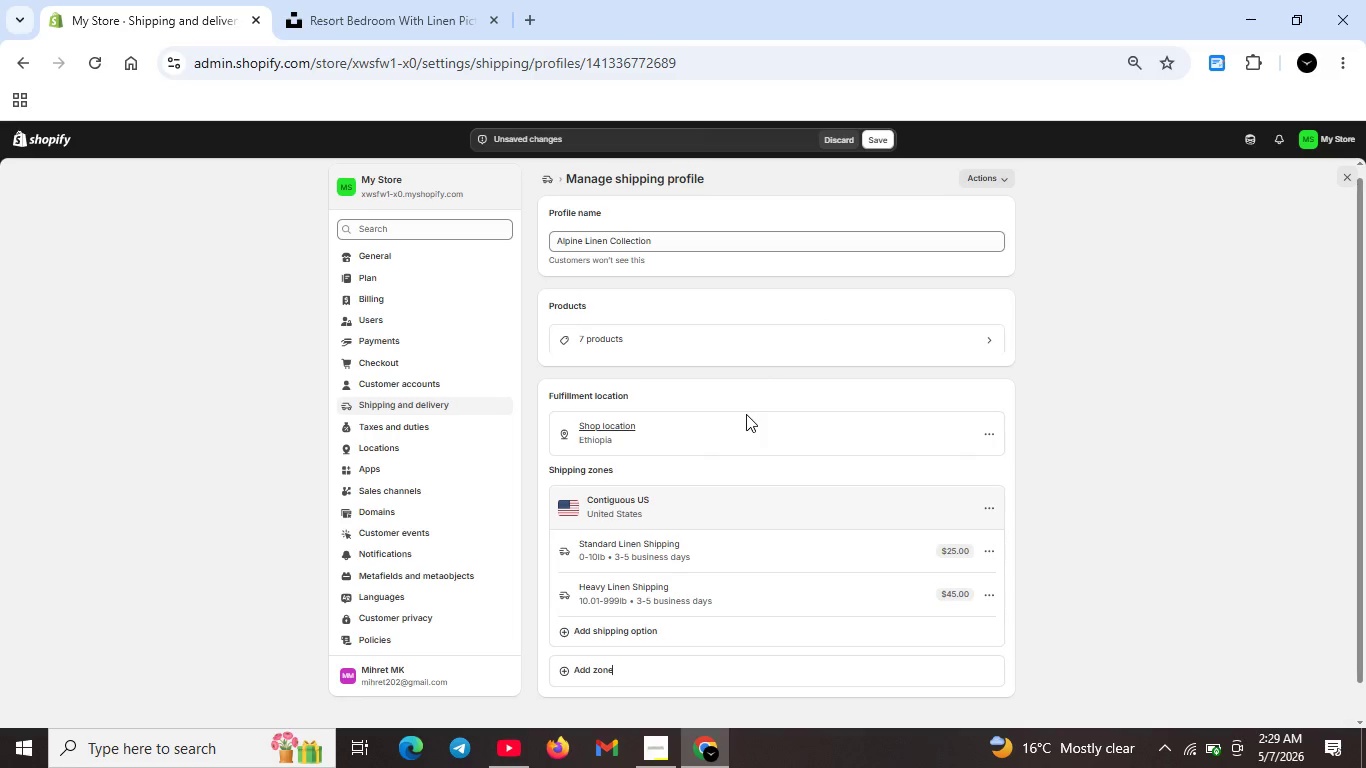 
left_click([867, 137])
 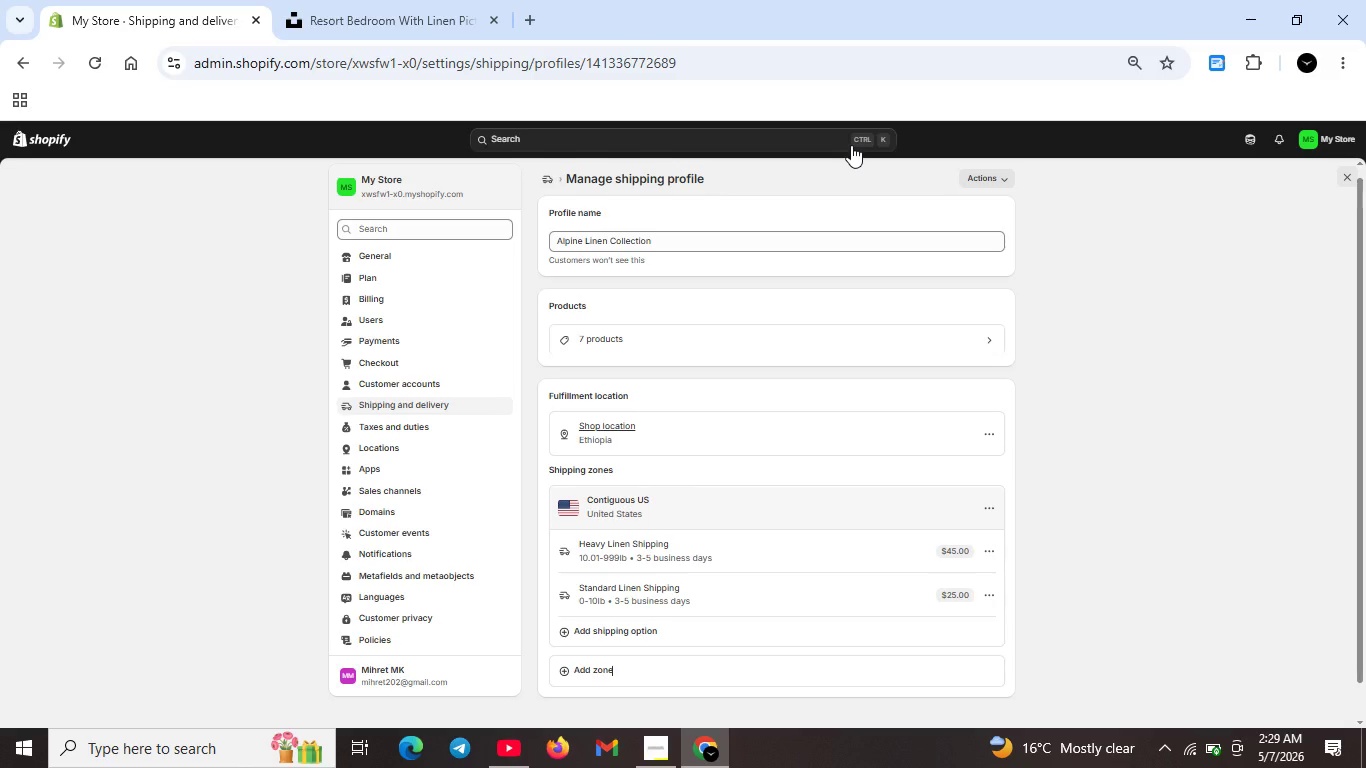 
wait(19.84)
 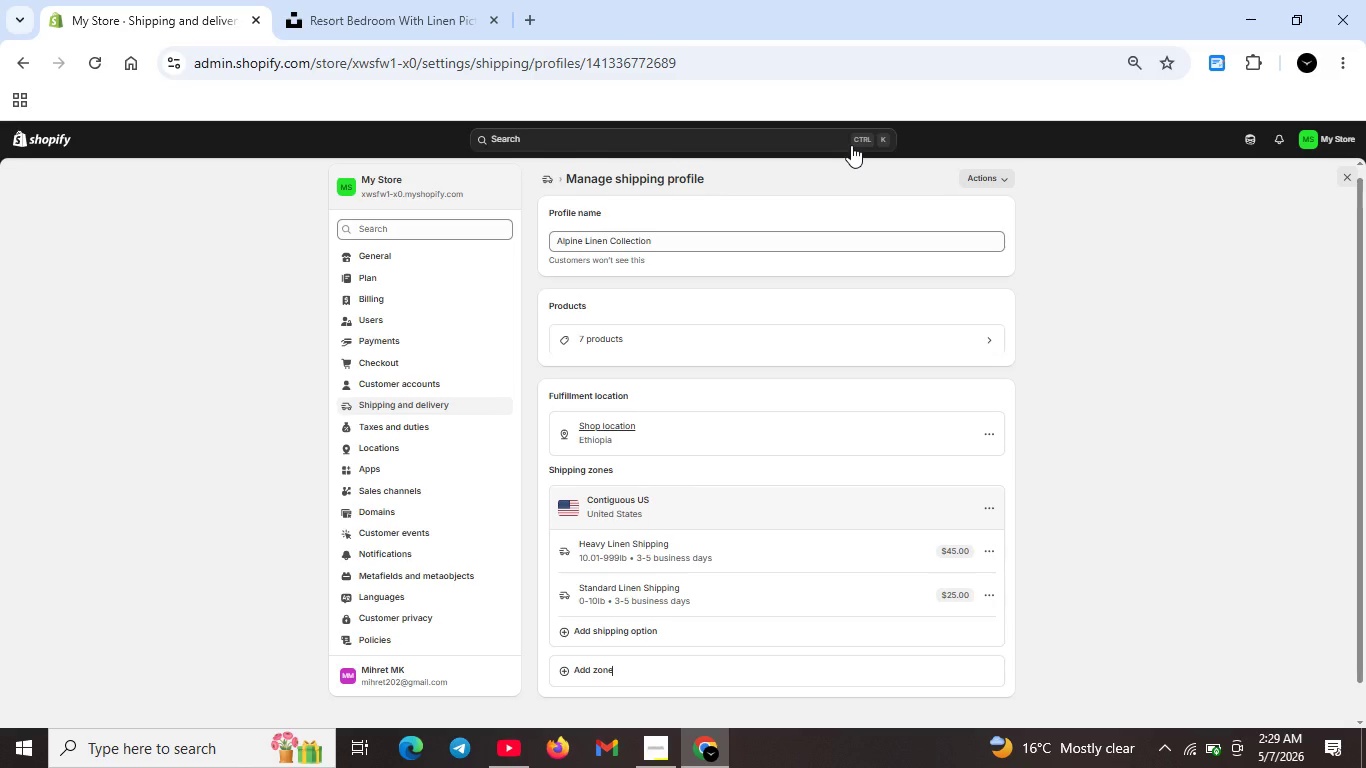 
scroll: coordinate [564, 377], scroll_direction: up, amount: 2.0
 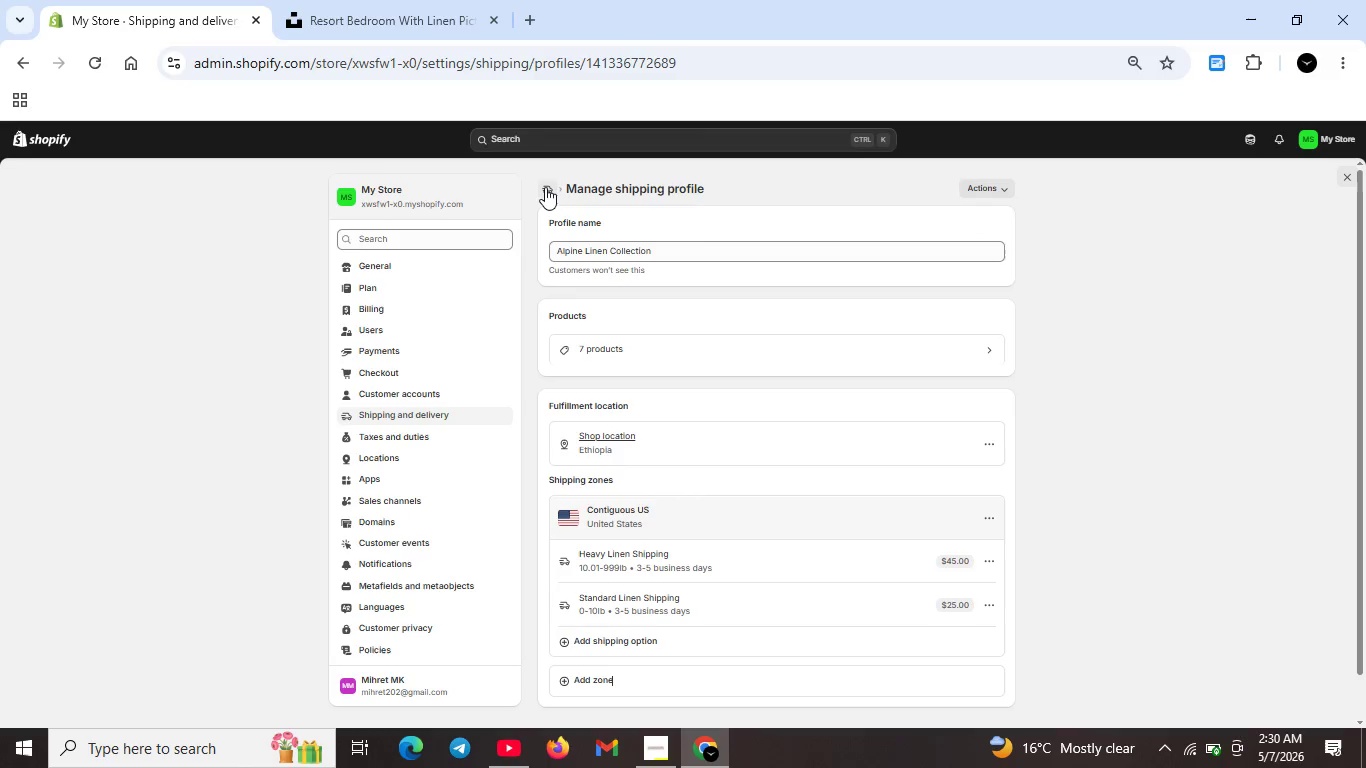 
left_click([544, 187])
 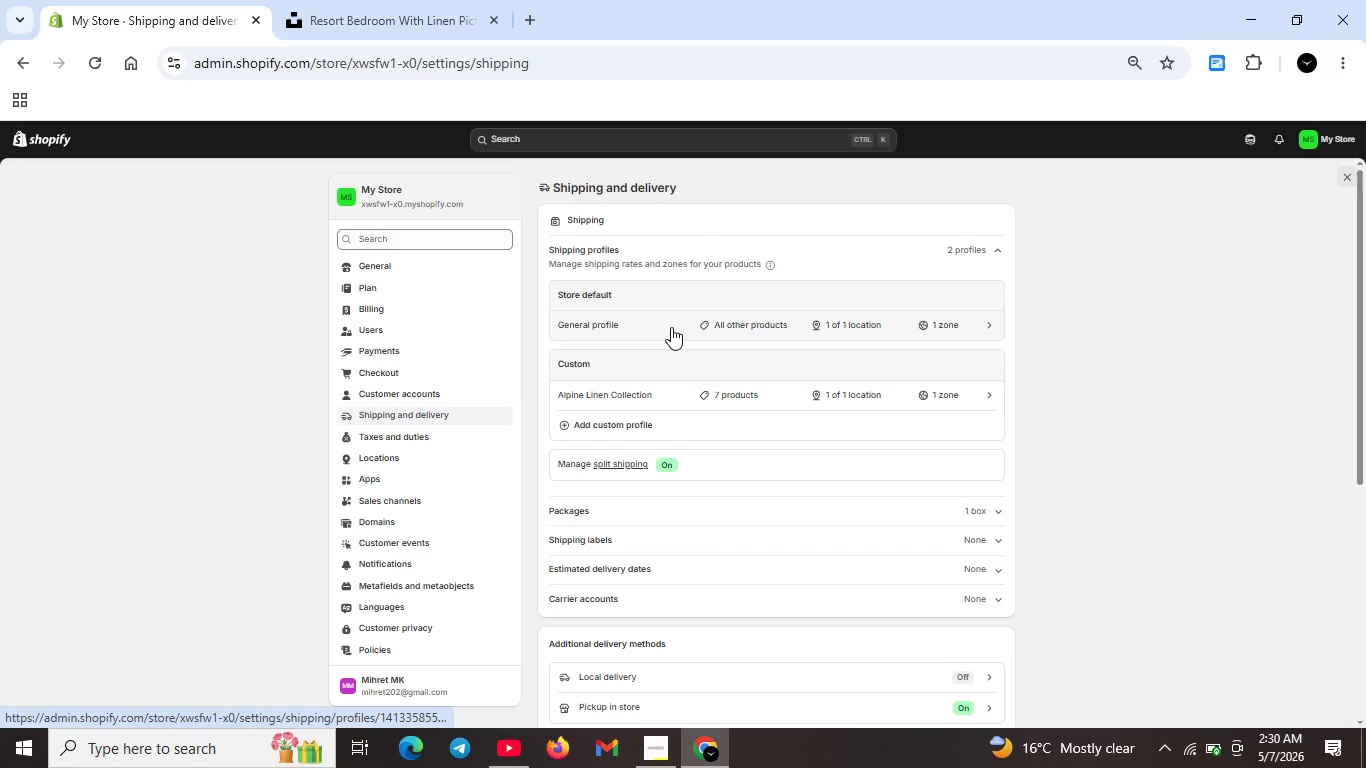 
left_click([724, 325])
 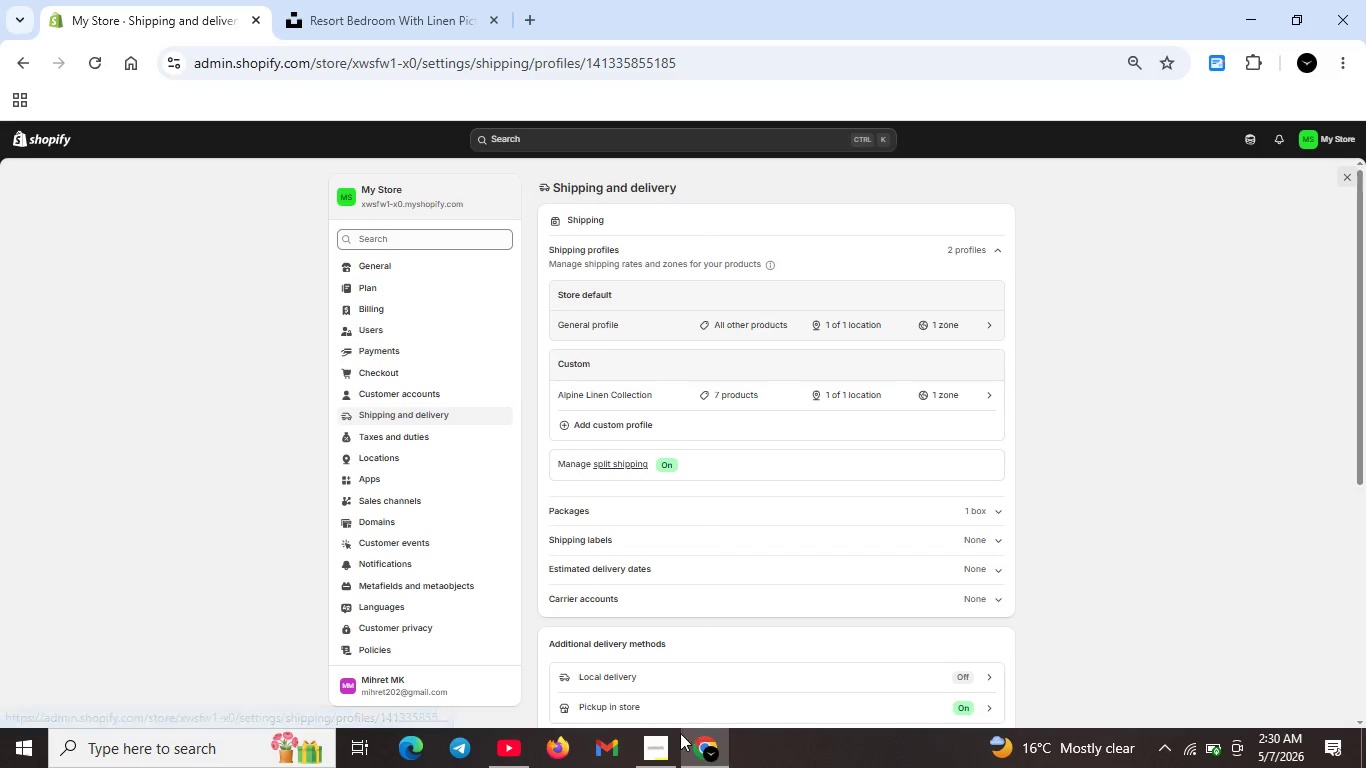 
left_click([666, 740])